 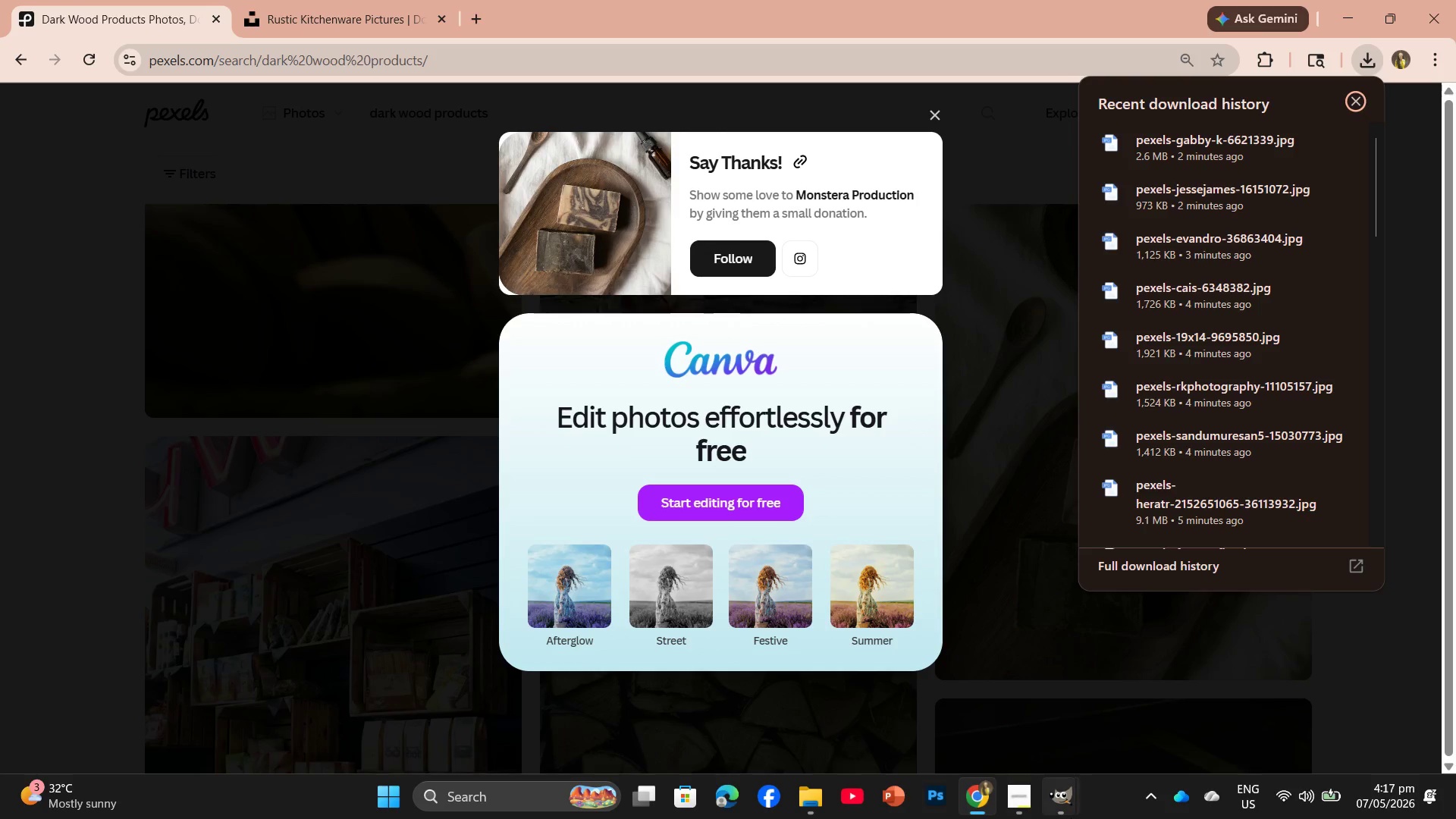 
left_click_drag(start_coordinate=[1134, 720], to_coordinate=[1124, 717])
 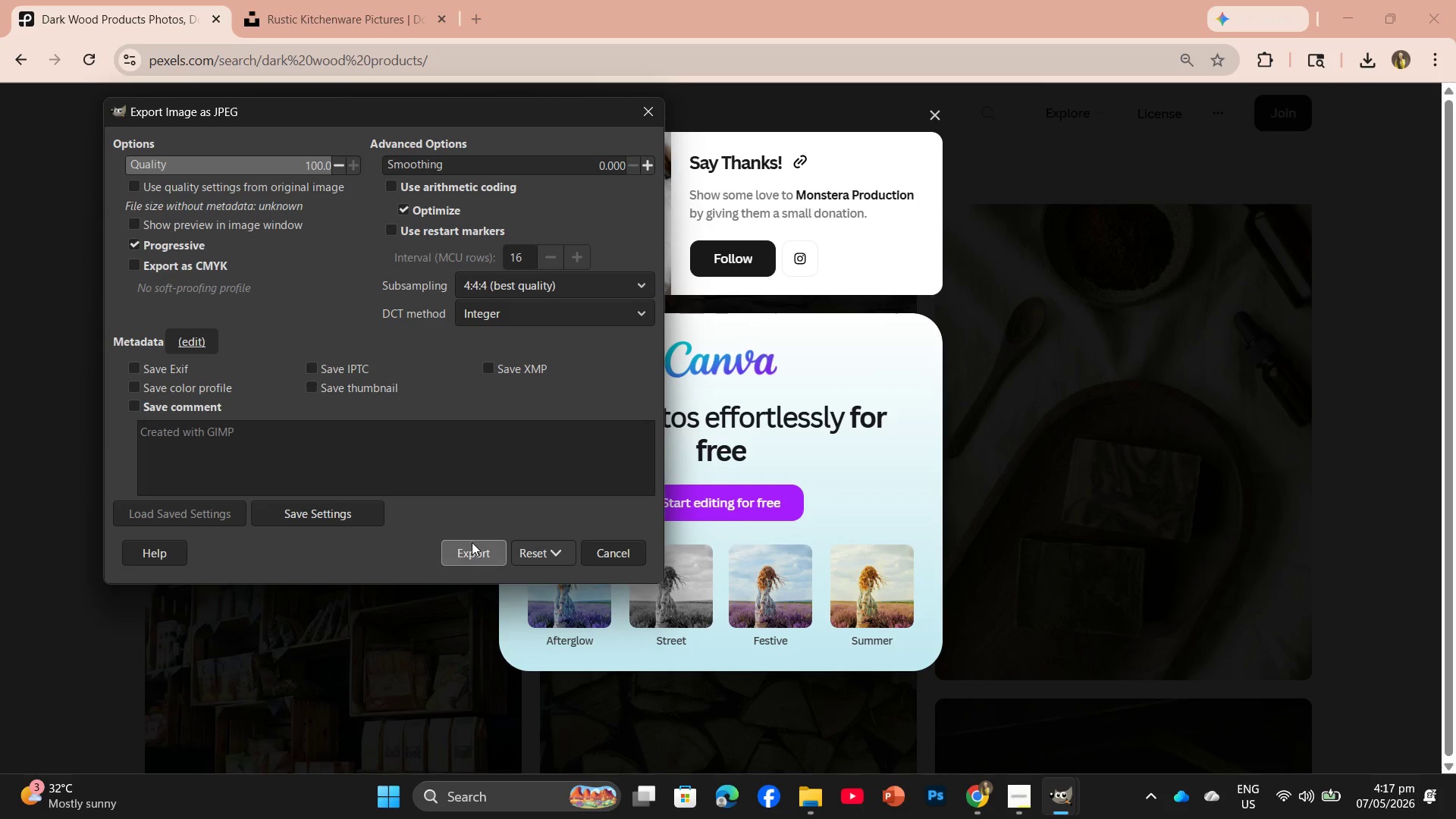 
left_click([472, 549])
 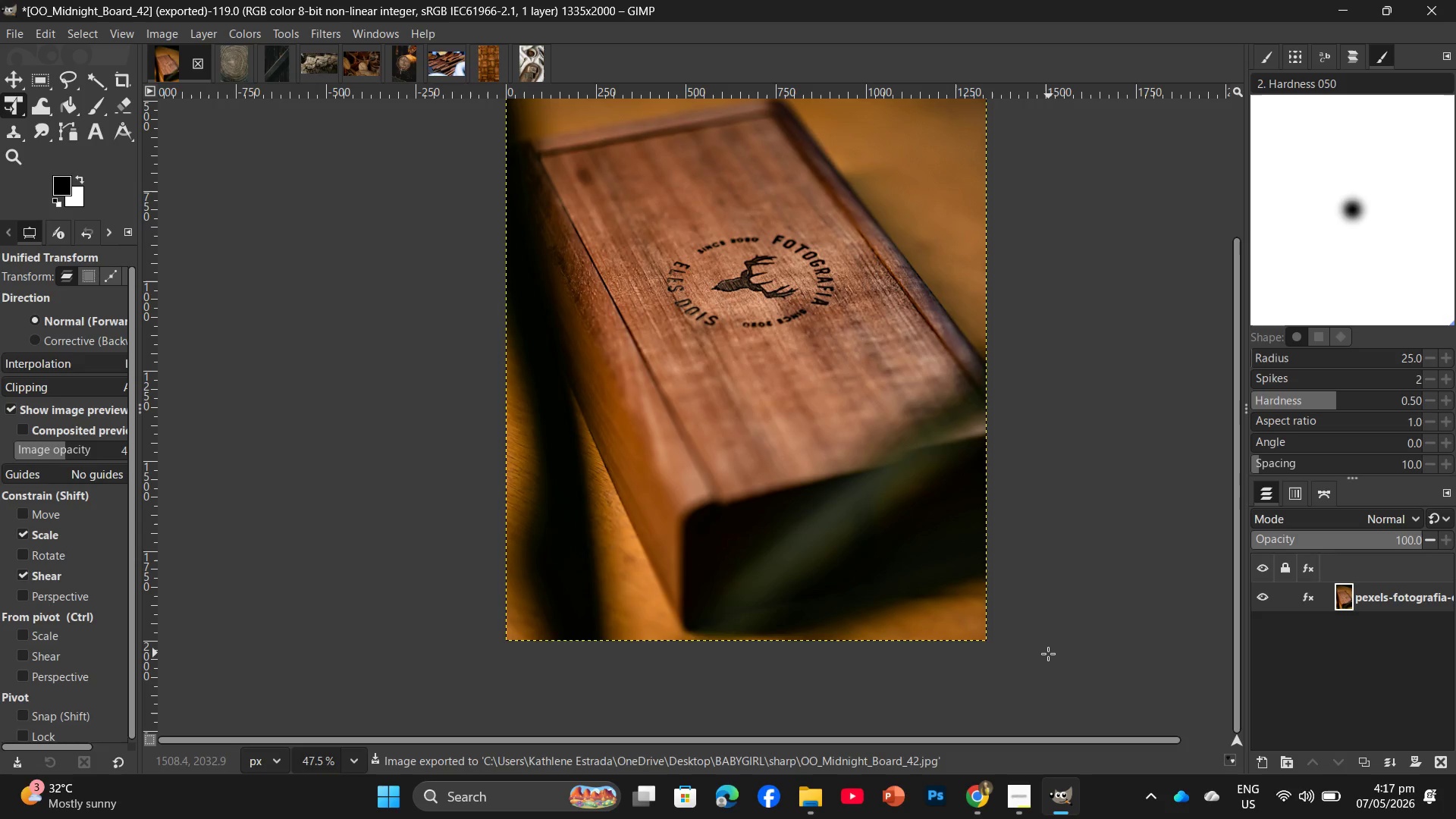 
wait(12.38)
 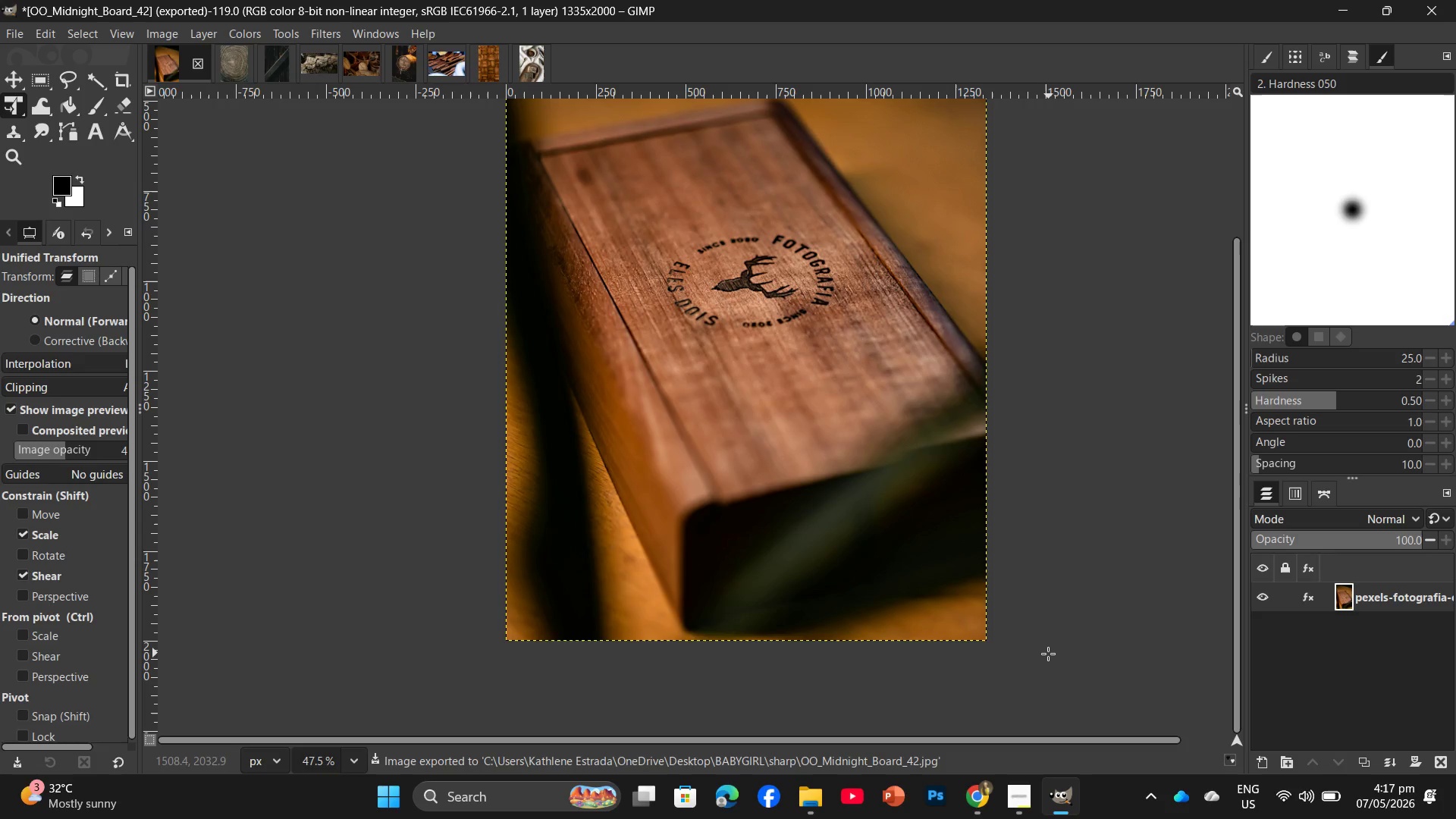 
left_click_drag(start_coordinate=[198, 69], to_coordinate=[193, 70])
 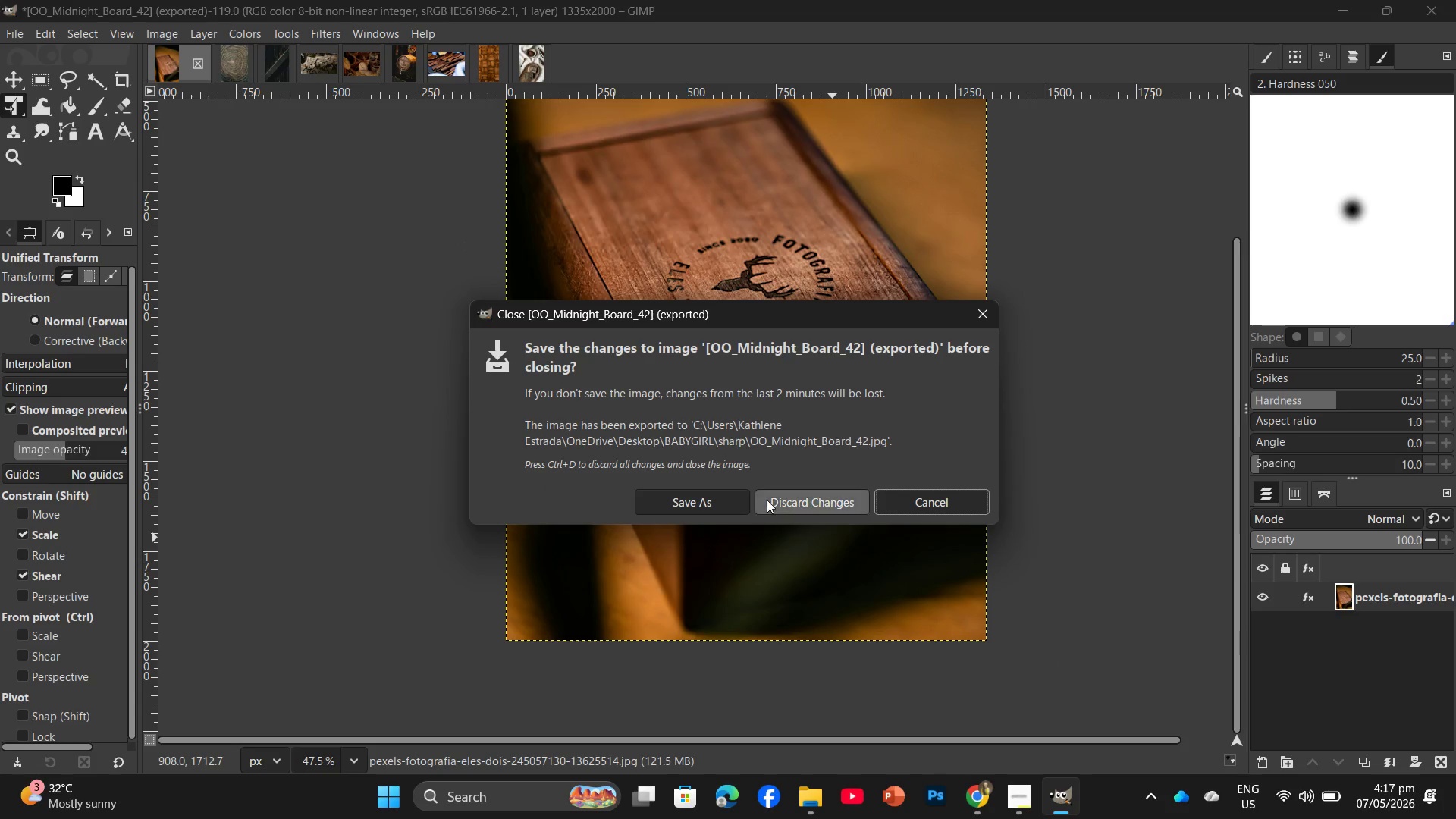 
left_click([784, 503])
 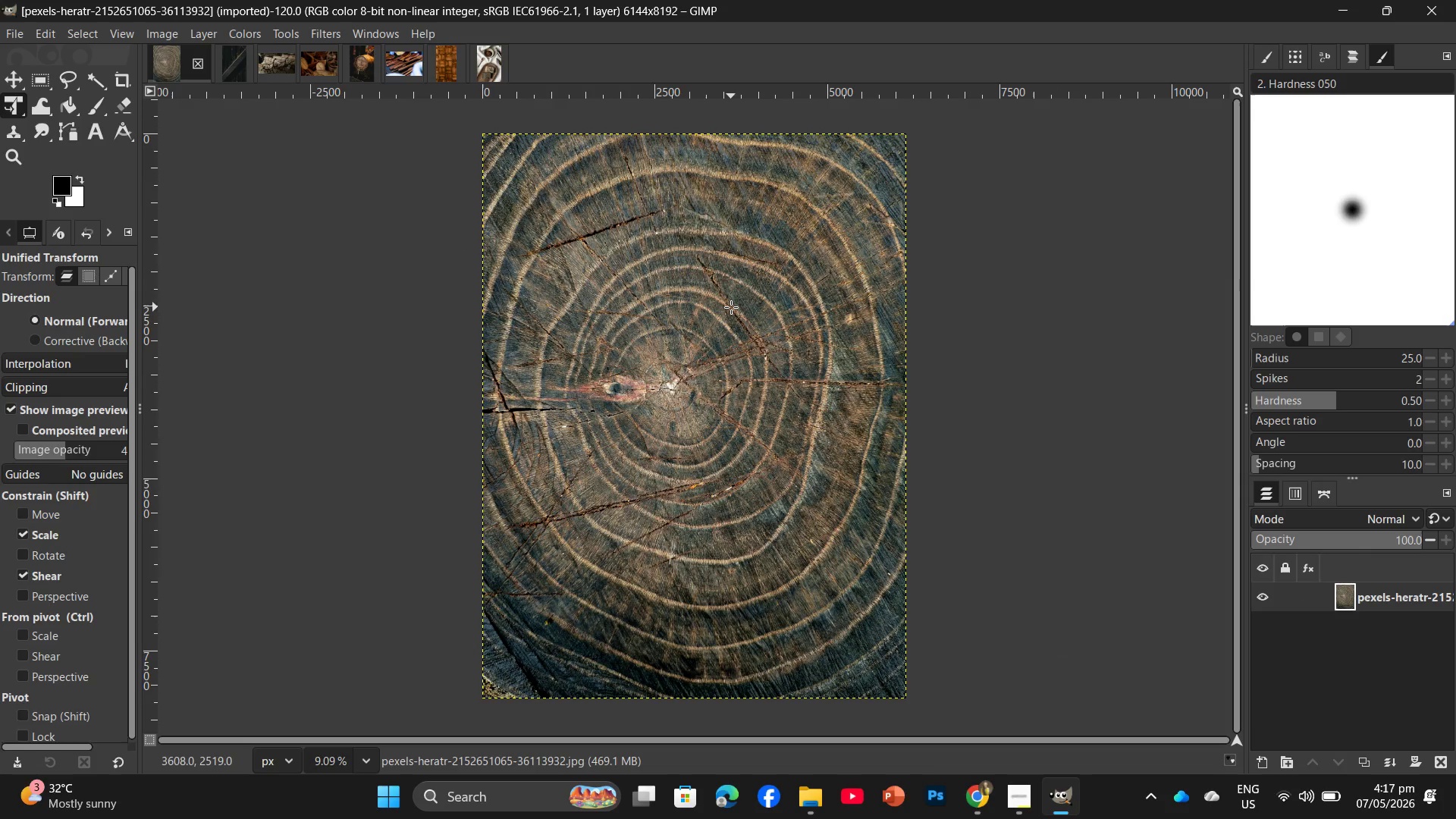 
wait(8.81)
 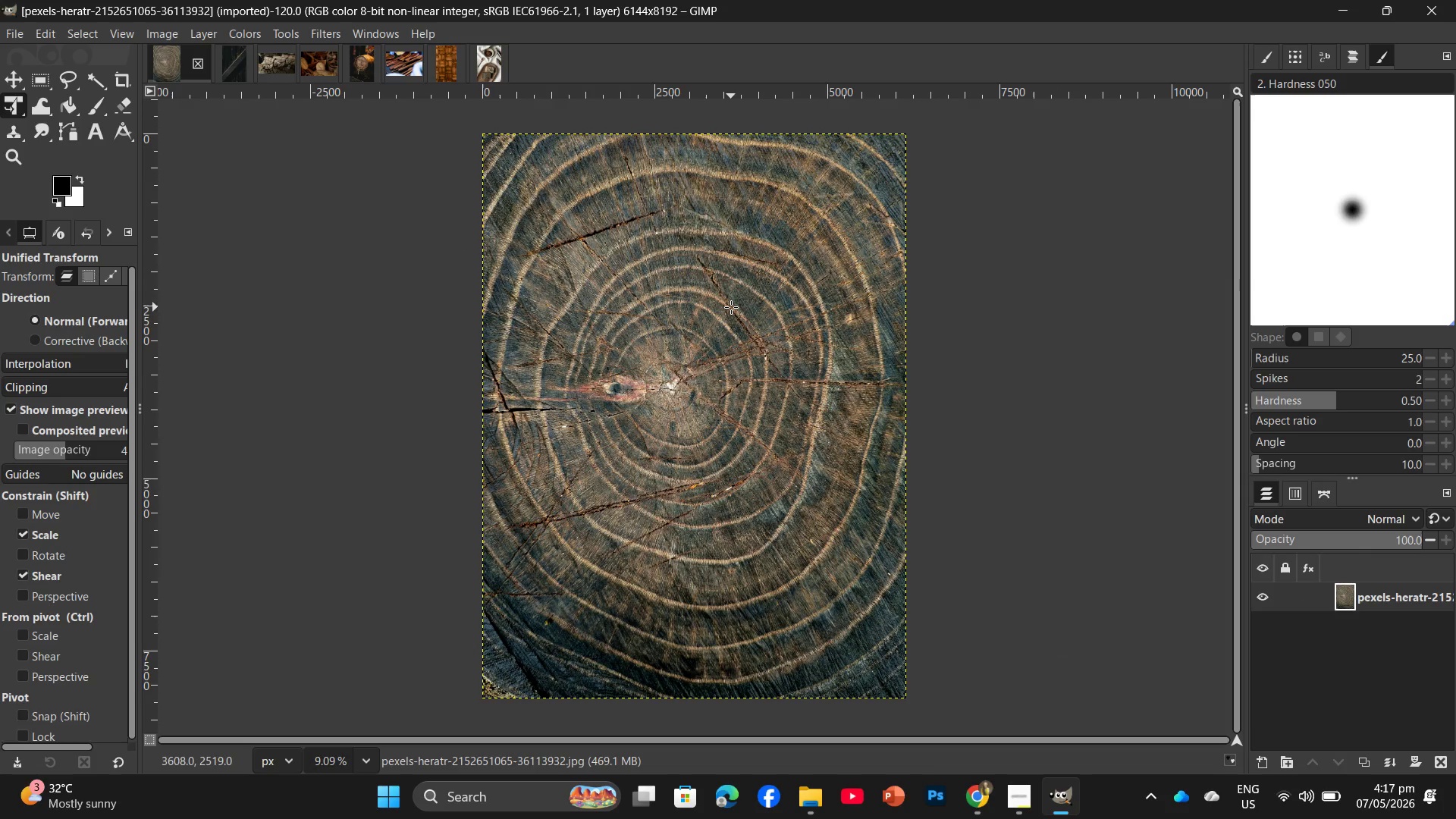 
left_click([267, 256])
 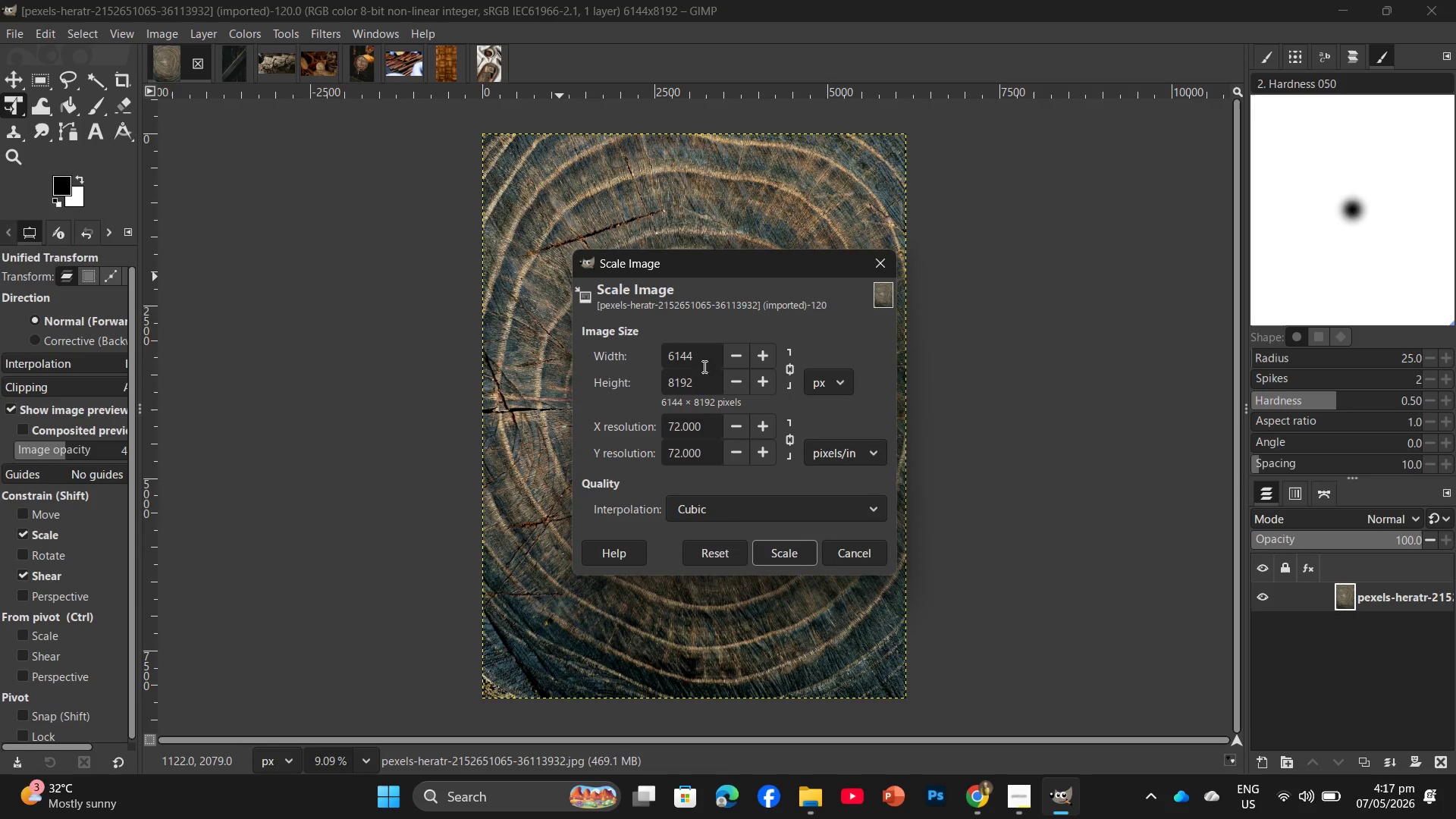 
left_click_drag(start_coordinate=[706, 382], to_coordinate=[661, 410])
 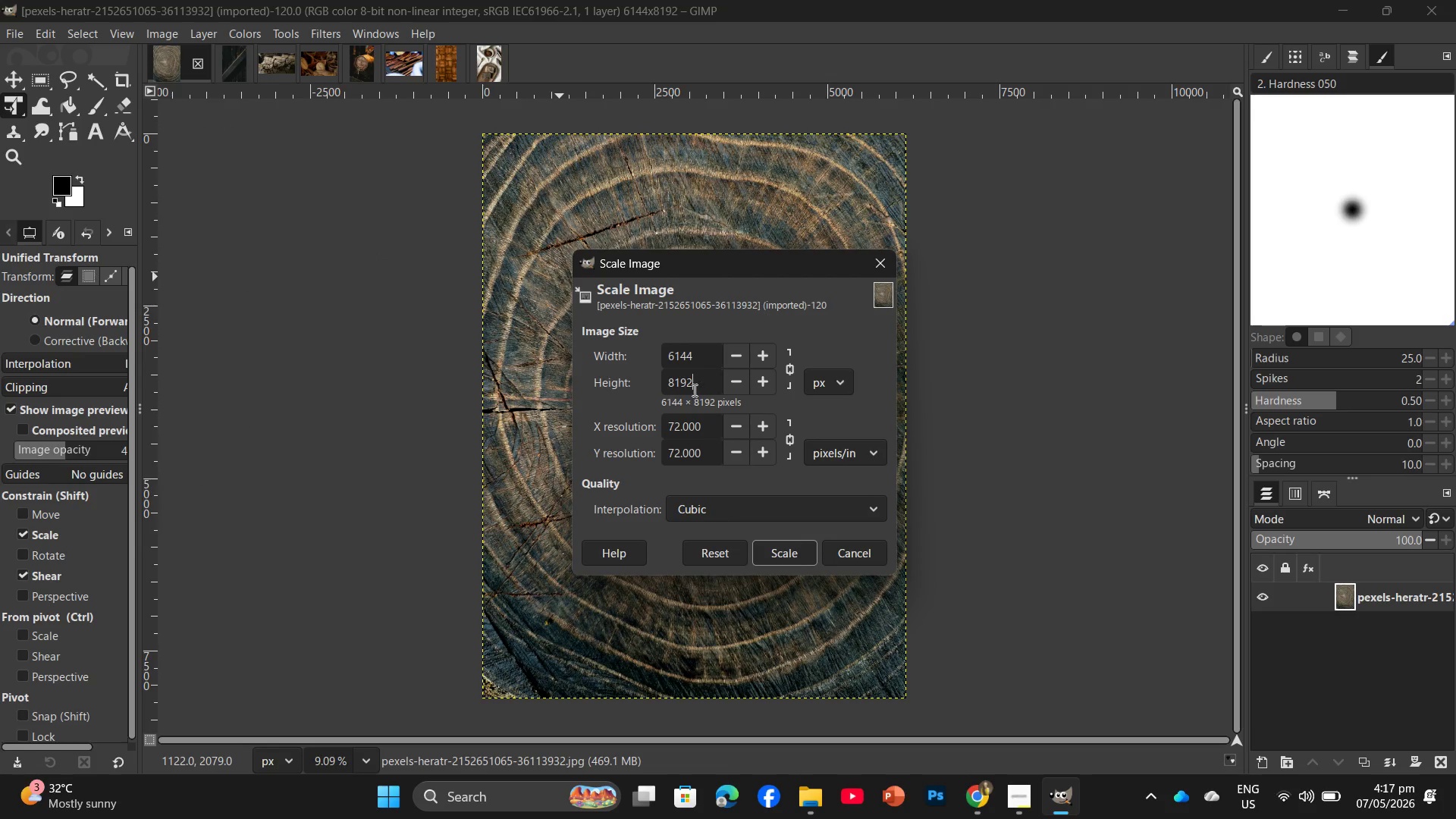 
left_click_drag(start_coordinate=[693, 390], to_coordinate=[642, 394])
 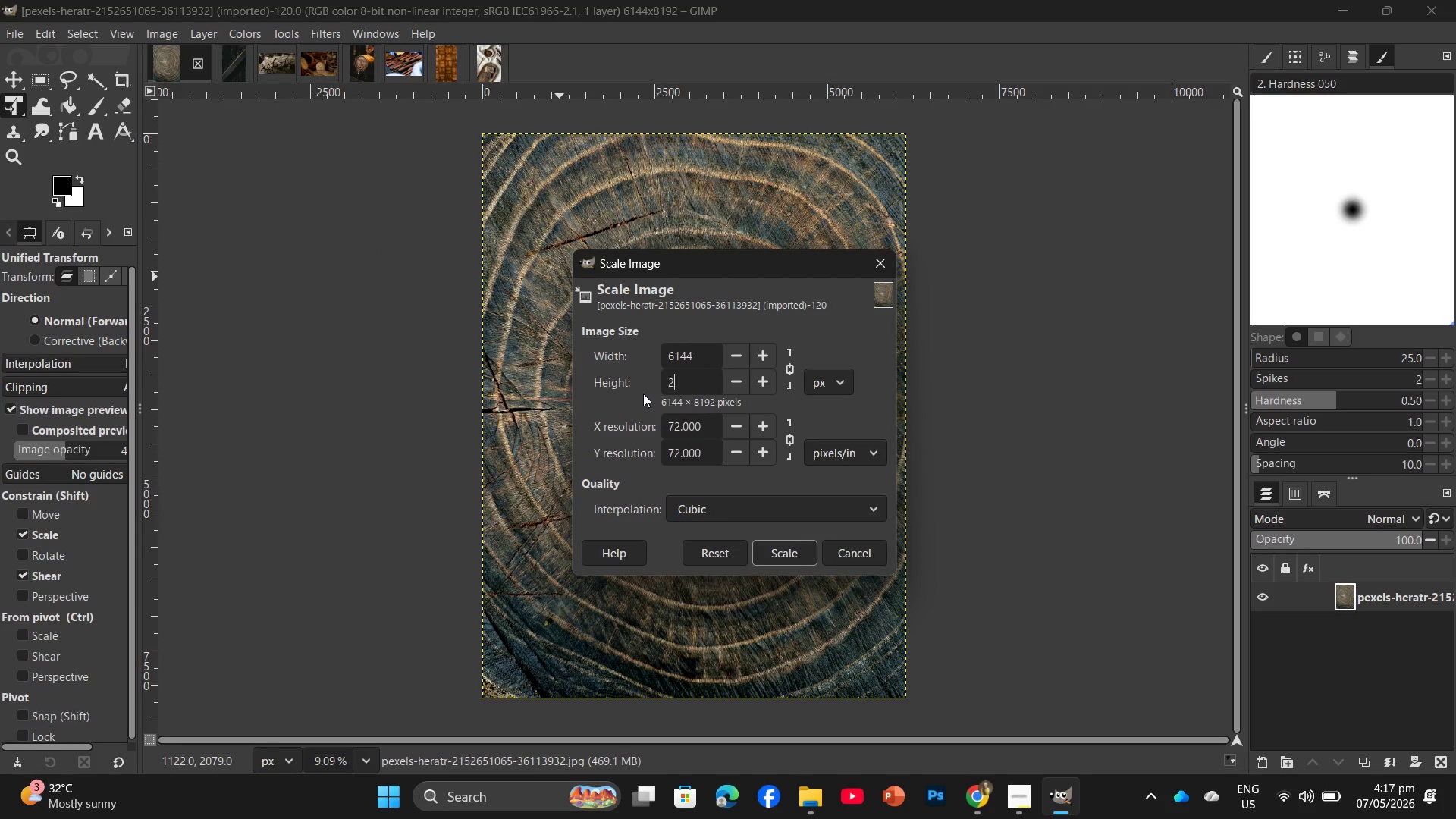 
key(Numpad2)
 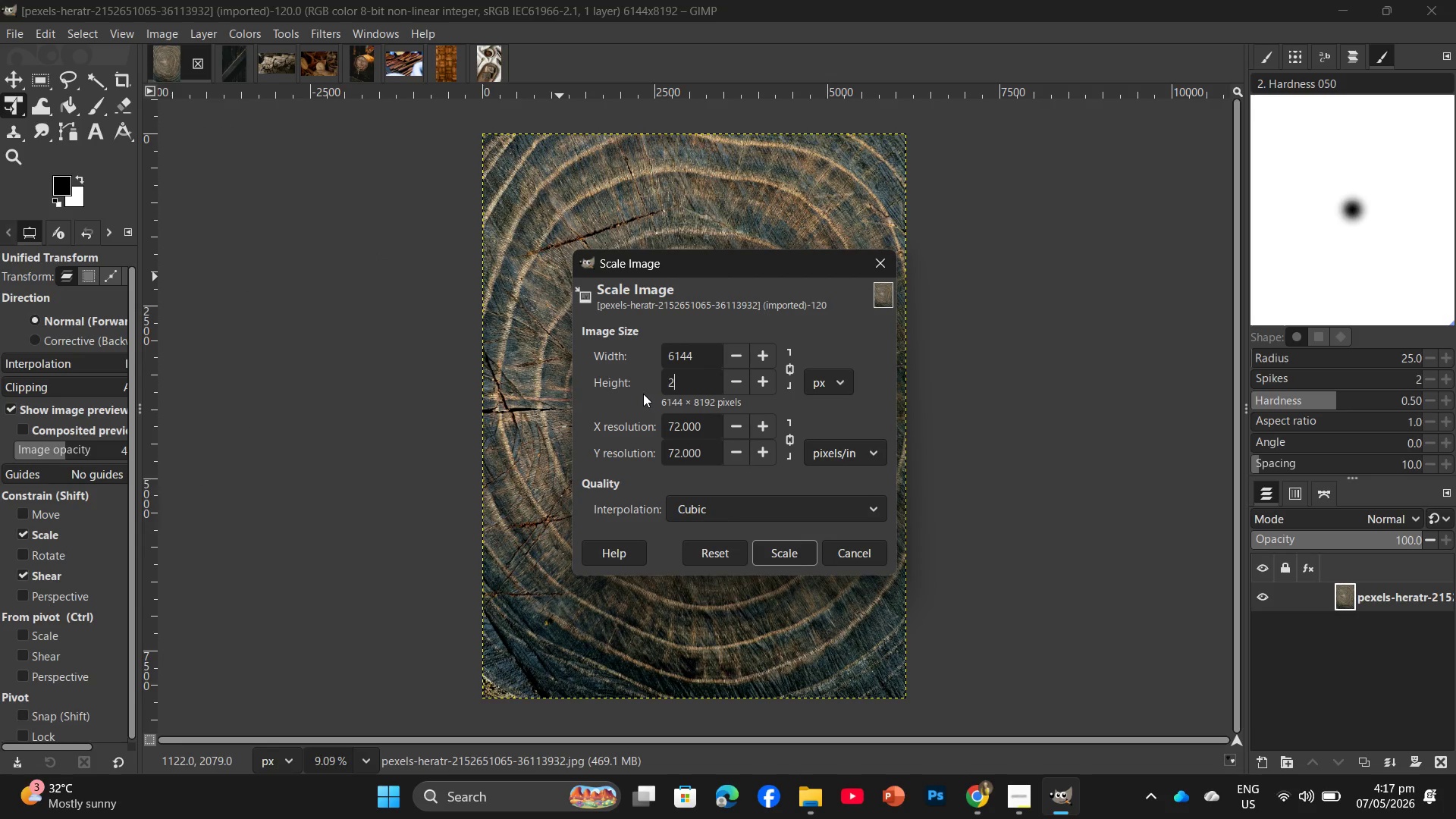 
key(Numpad0)
 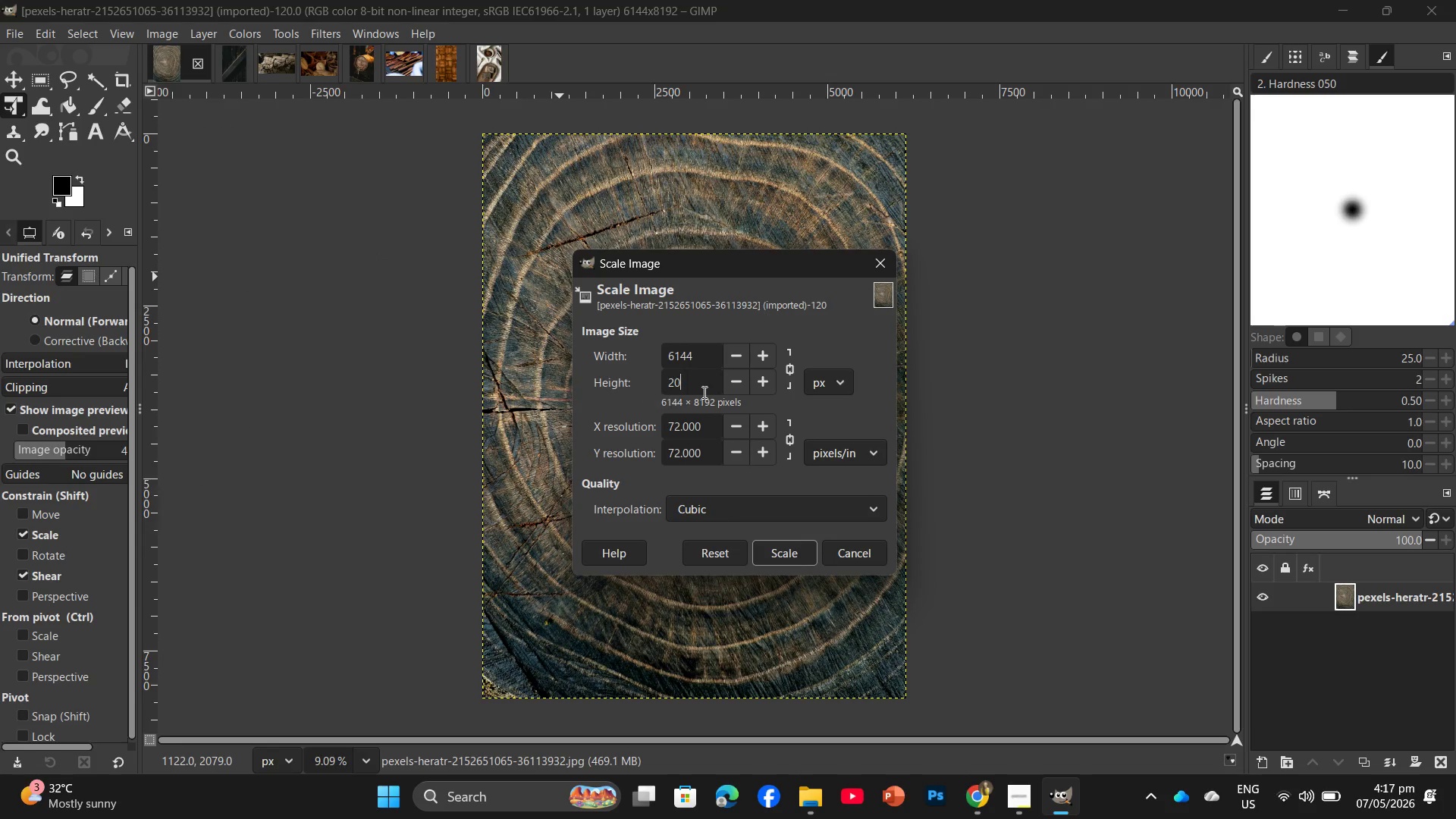 
key(Numpad0)
 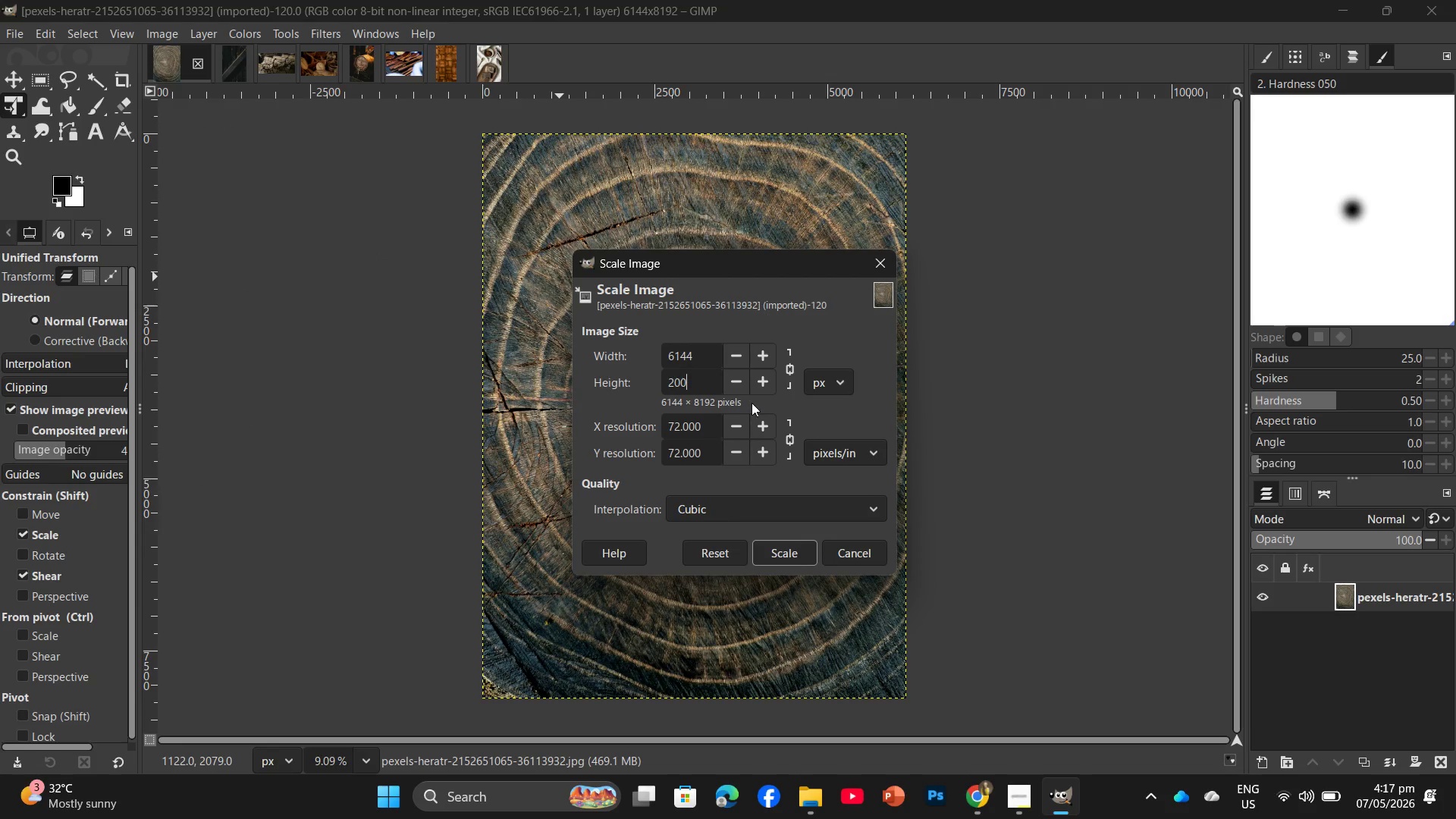 
key(Numpad0)
 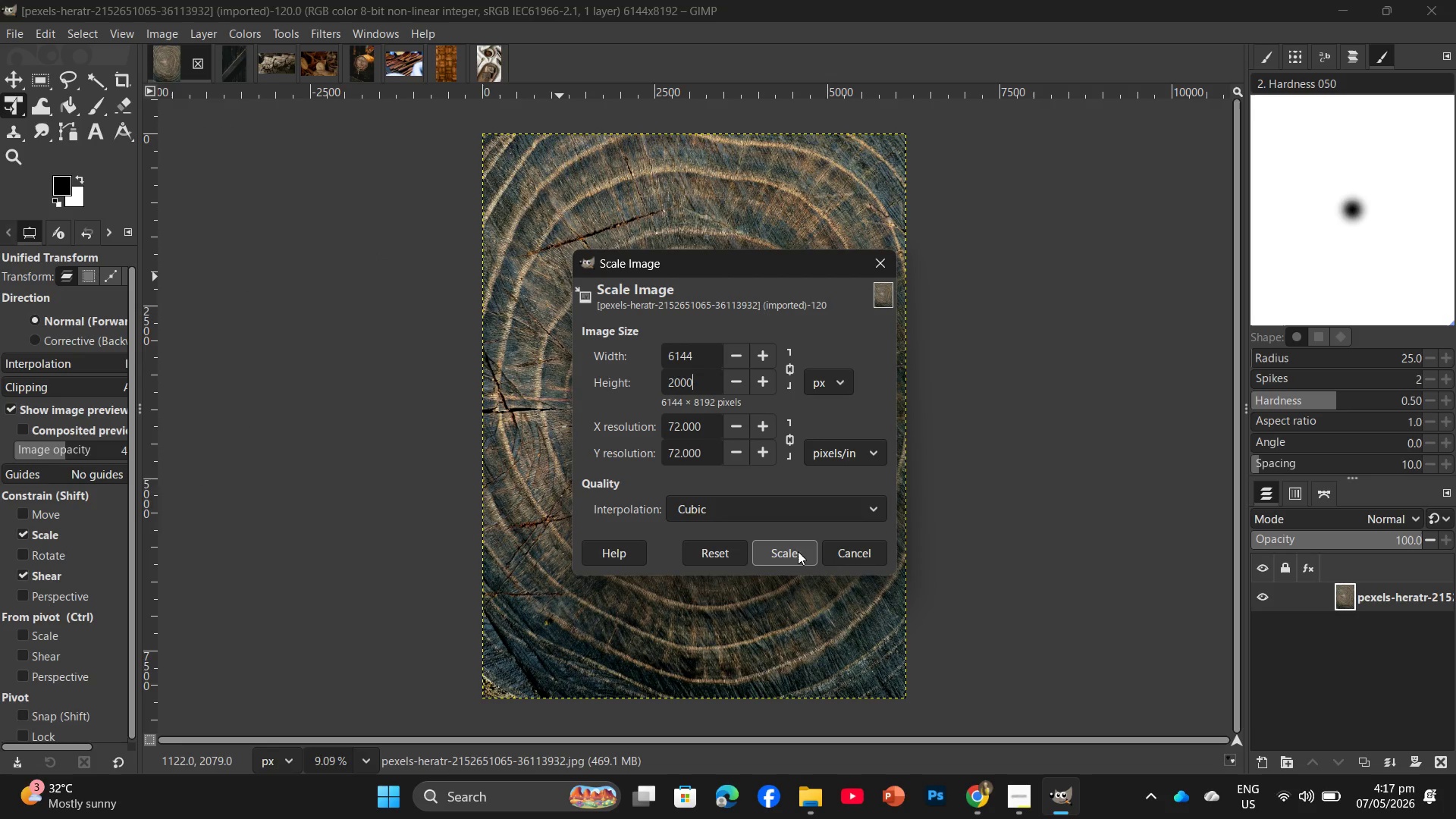 
left_click([792, 557])
 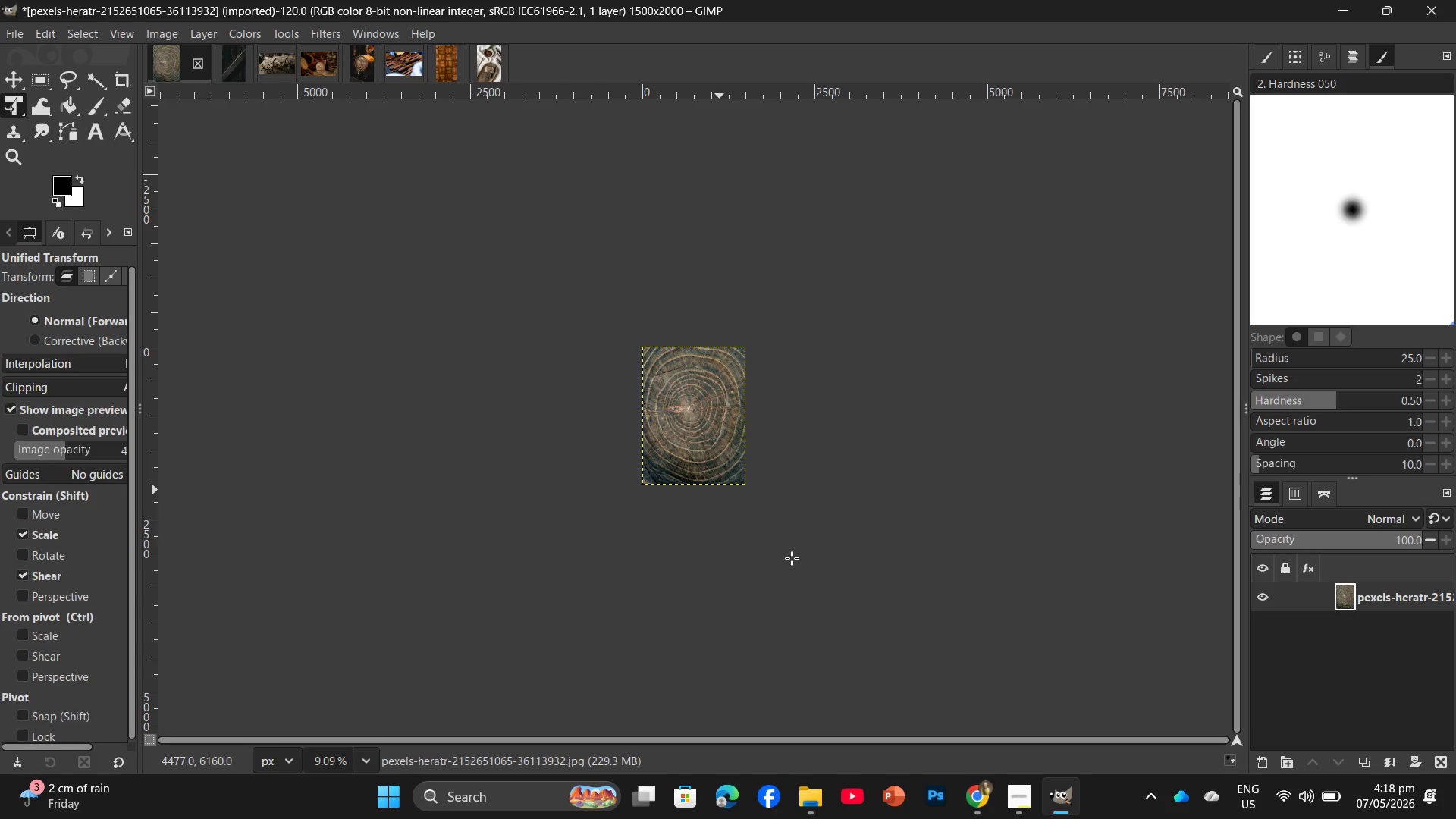 
wait(24.55)
 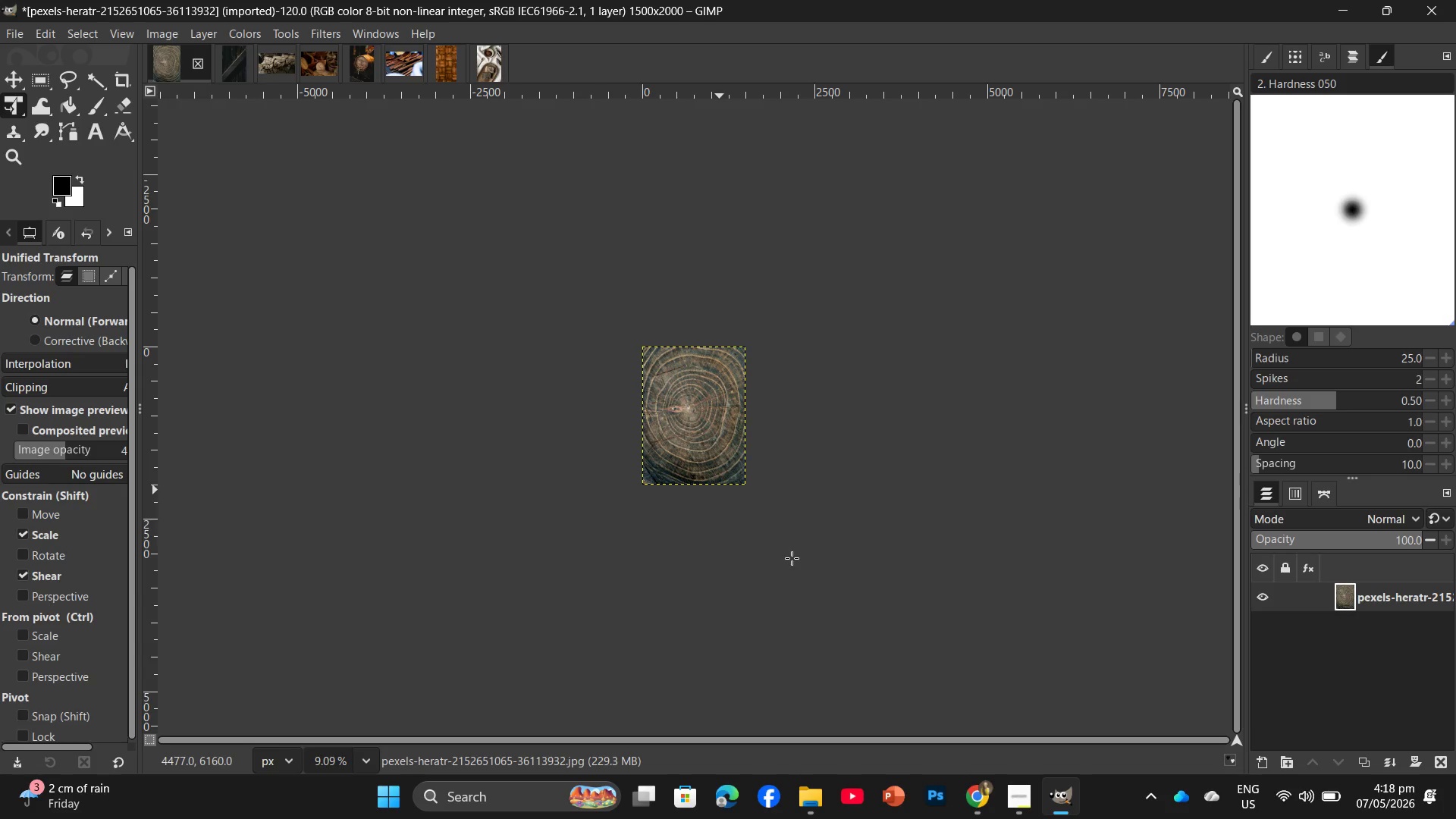 
left_click([322, 30])
 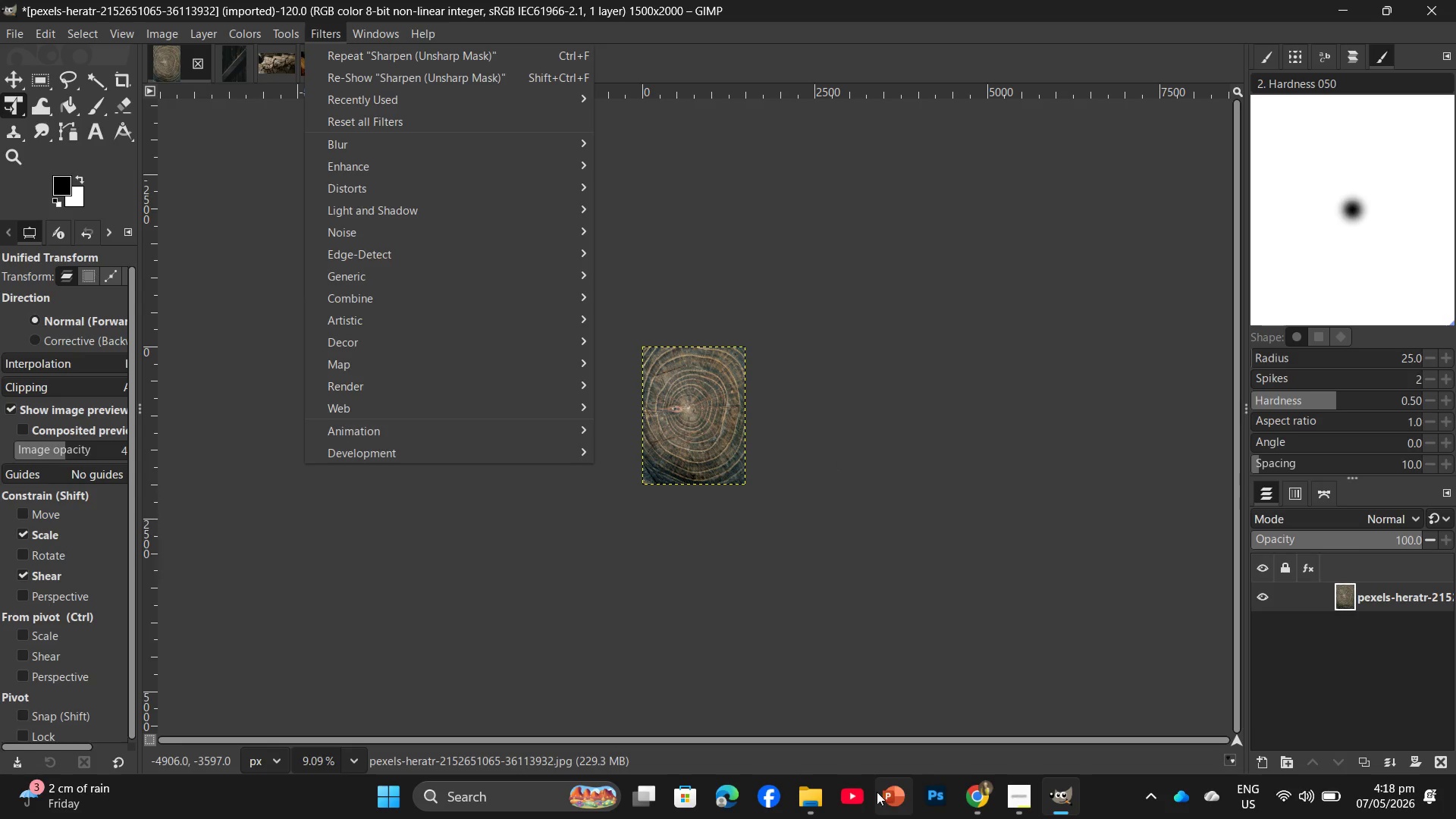 
left_click([802, 816])
 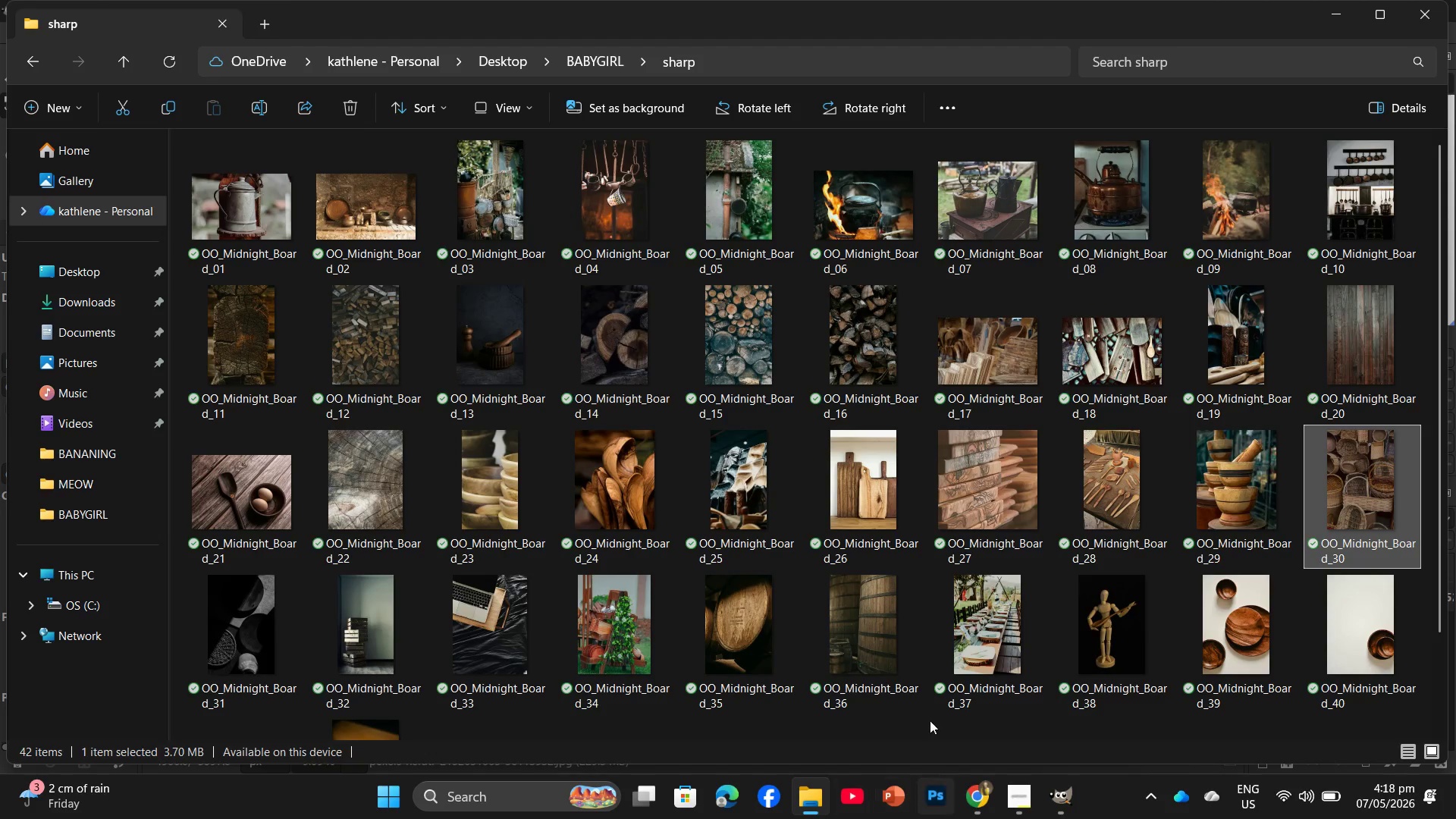 
scroll: coordinate [872, 693], scroll_direction: down, amount: 5.0